 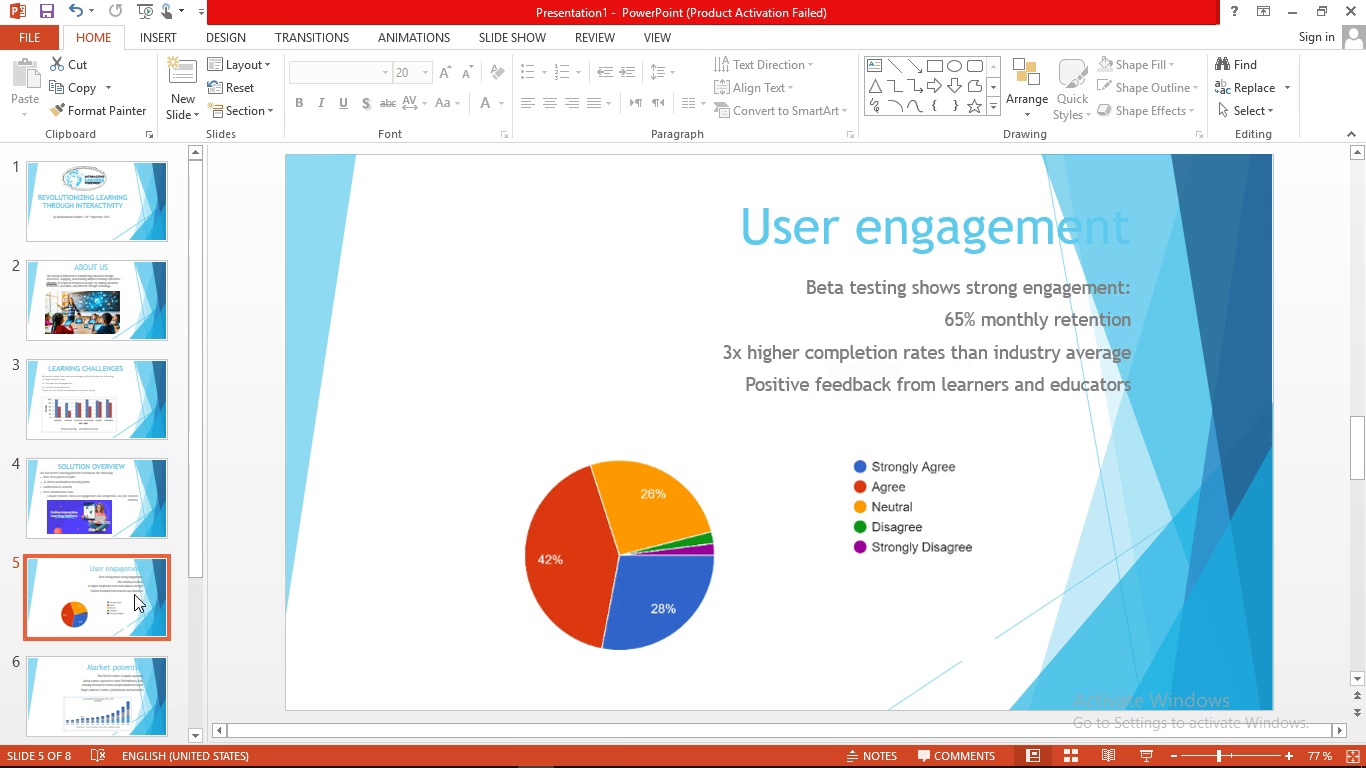 
left_click([746, 215])
 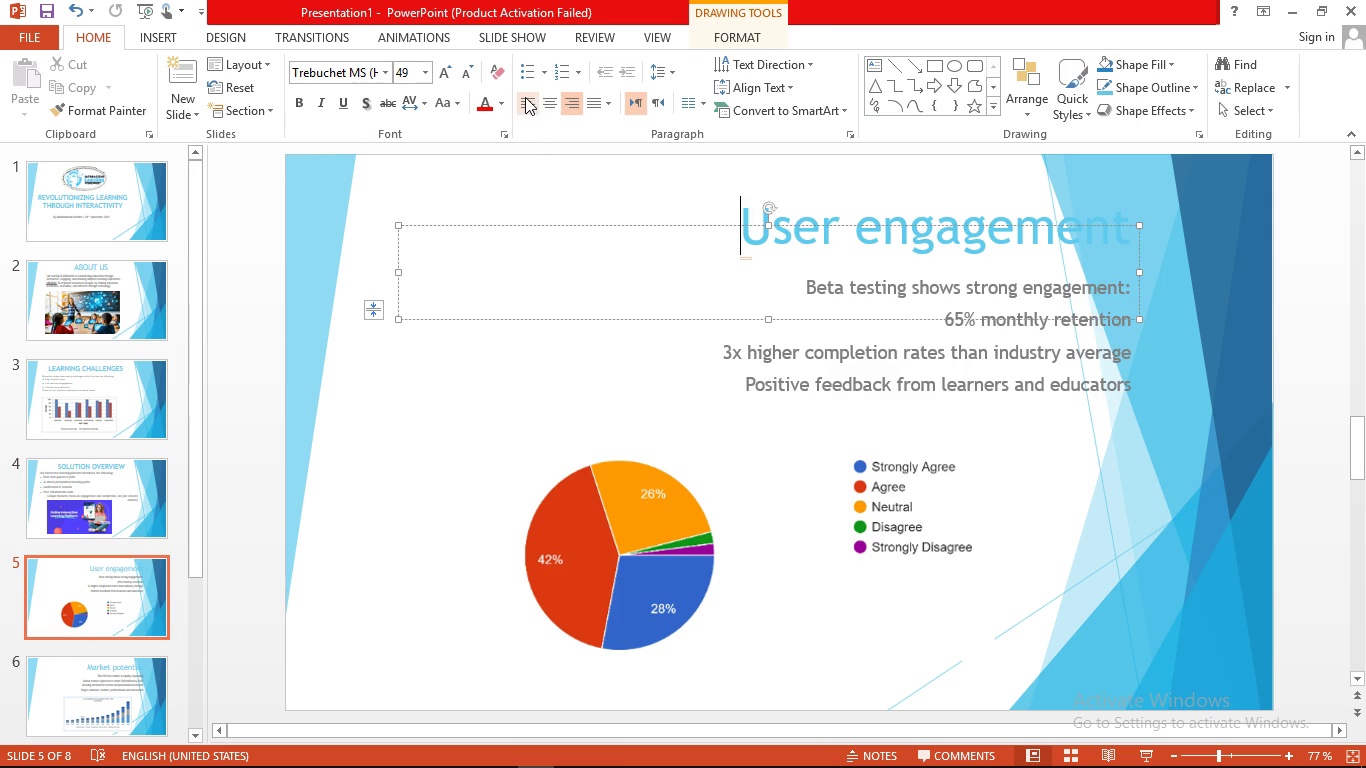 
left_click([525, 97])
 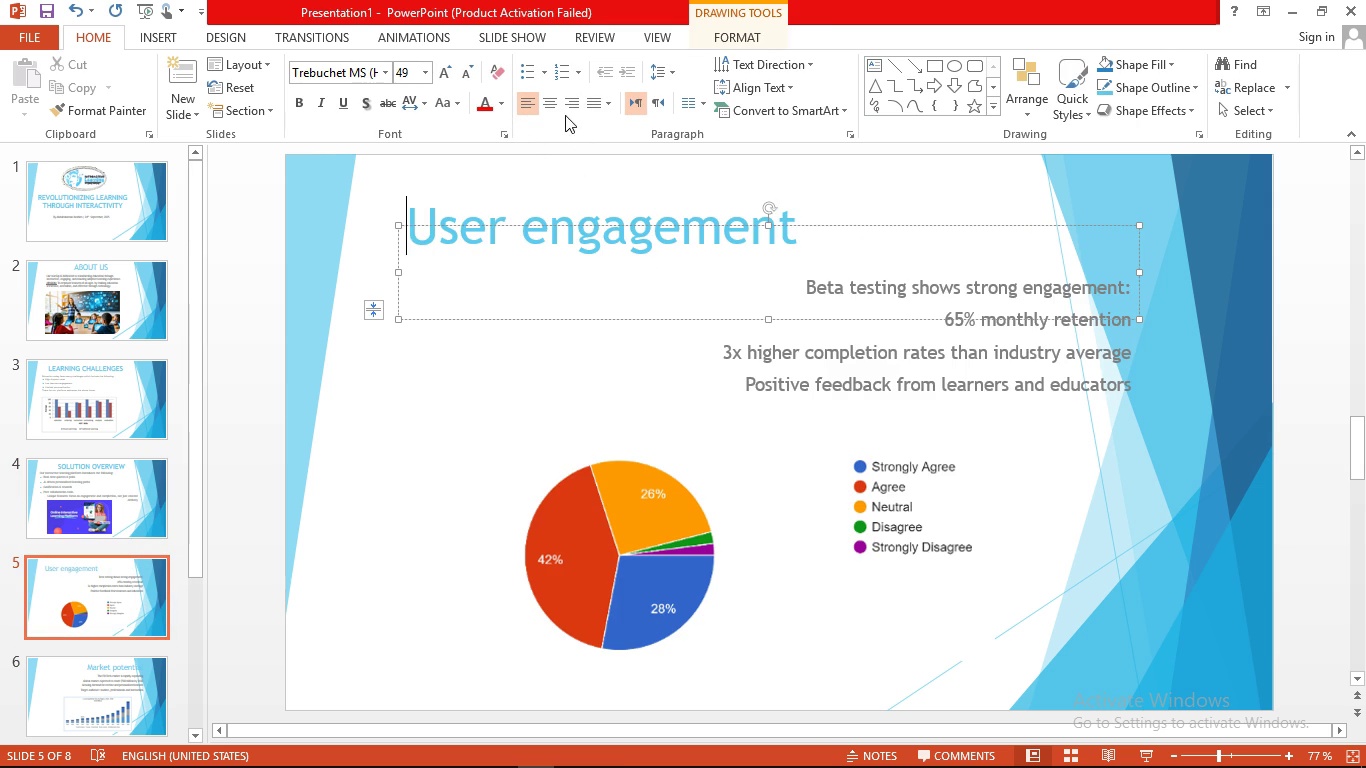 
left_click([556, 106])
 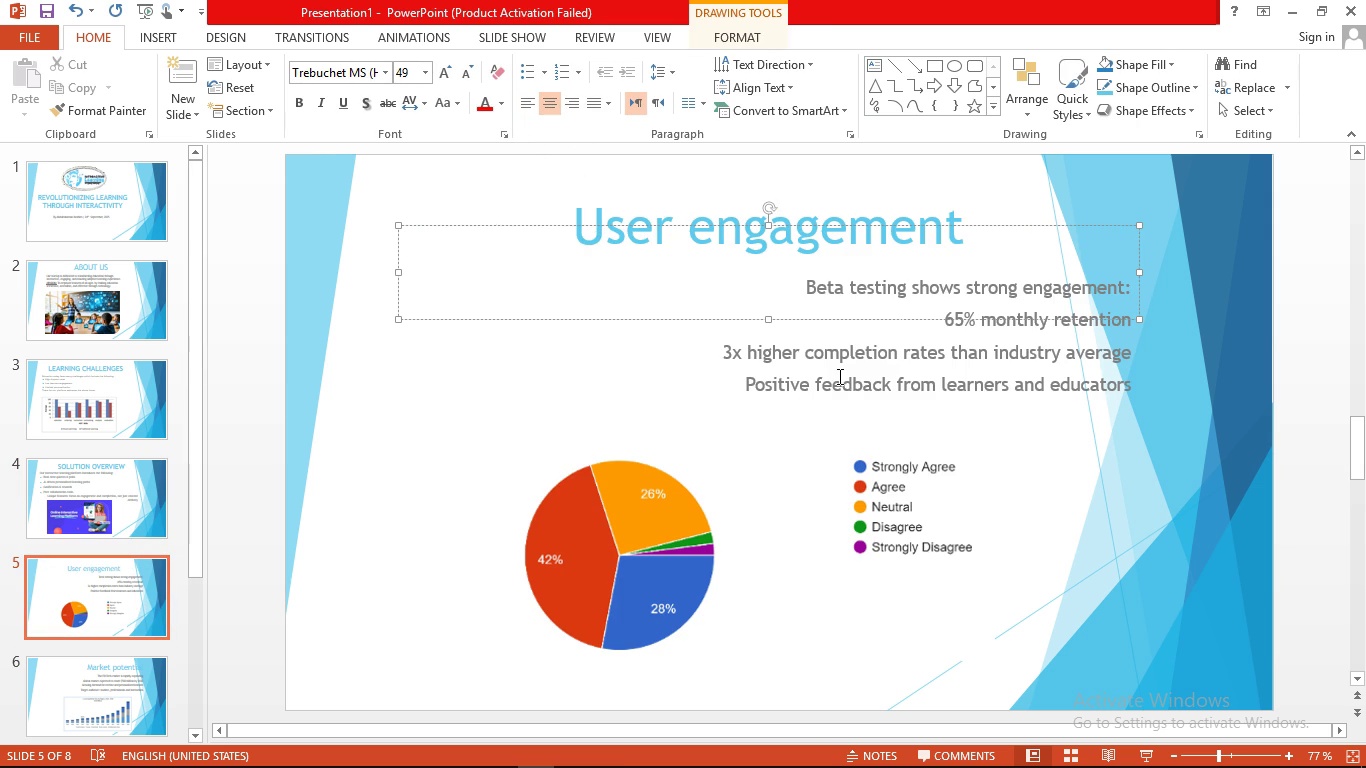 
left_click([838, 376])